 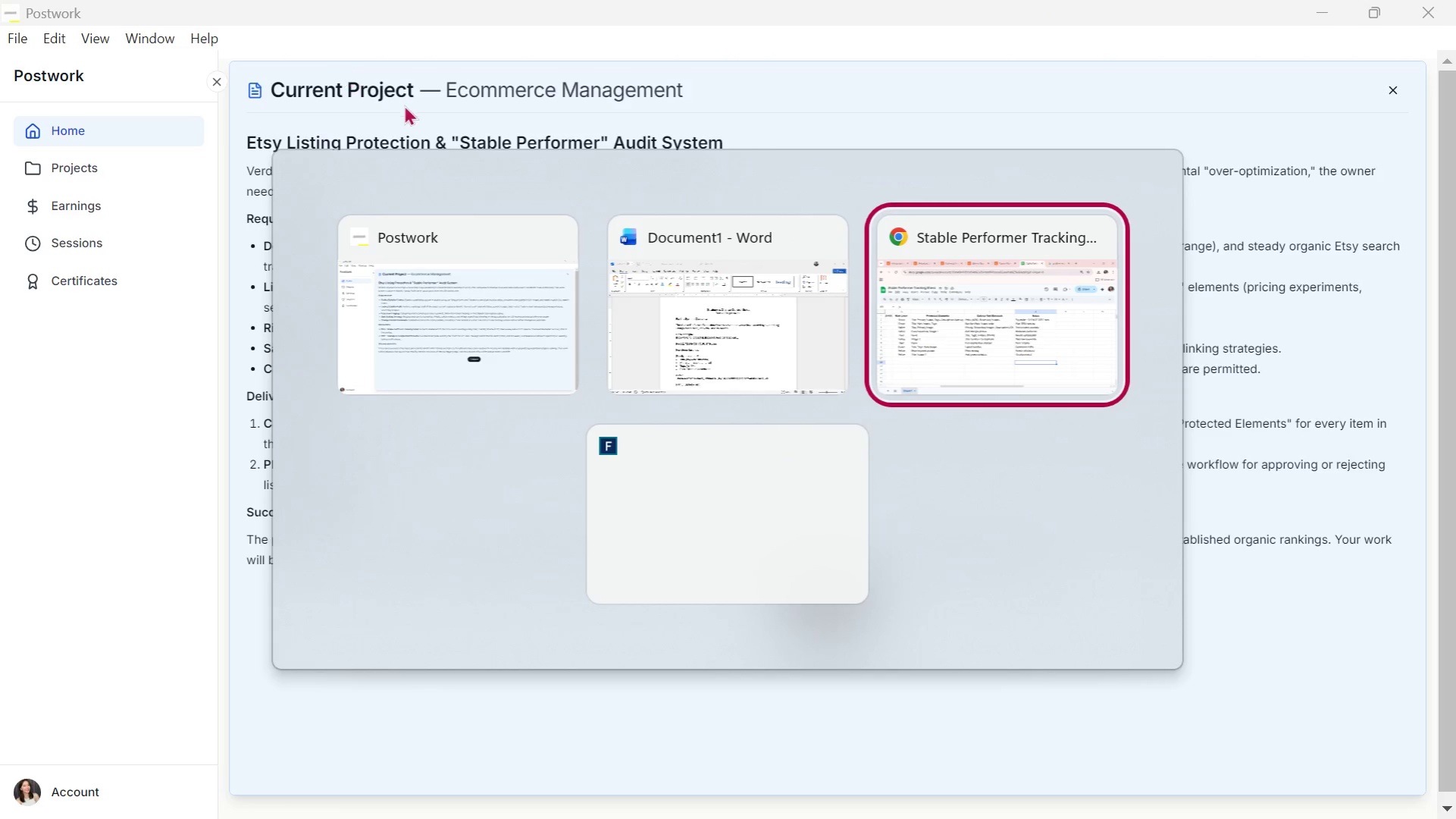 
scroll: coordinate [634, 450], scroll_direction: up, amount: 1.0
 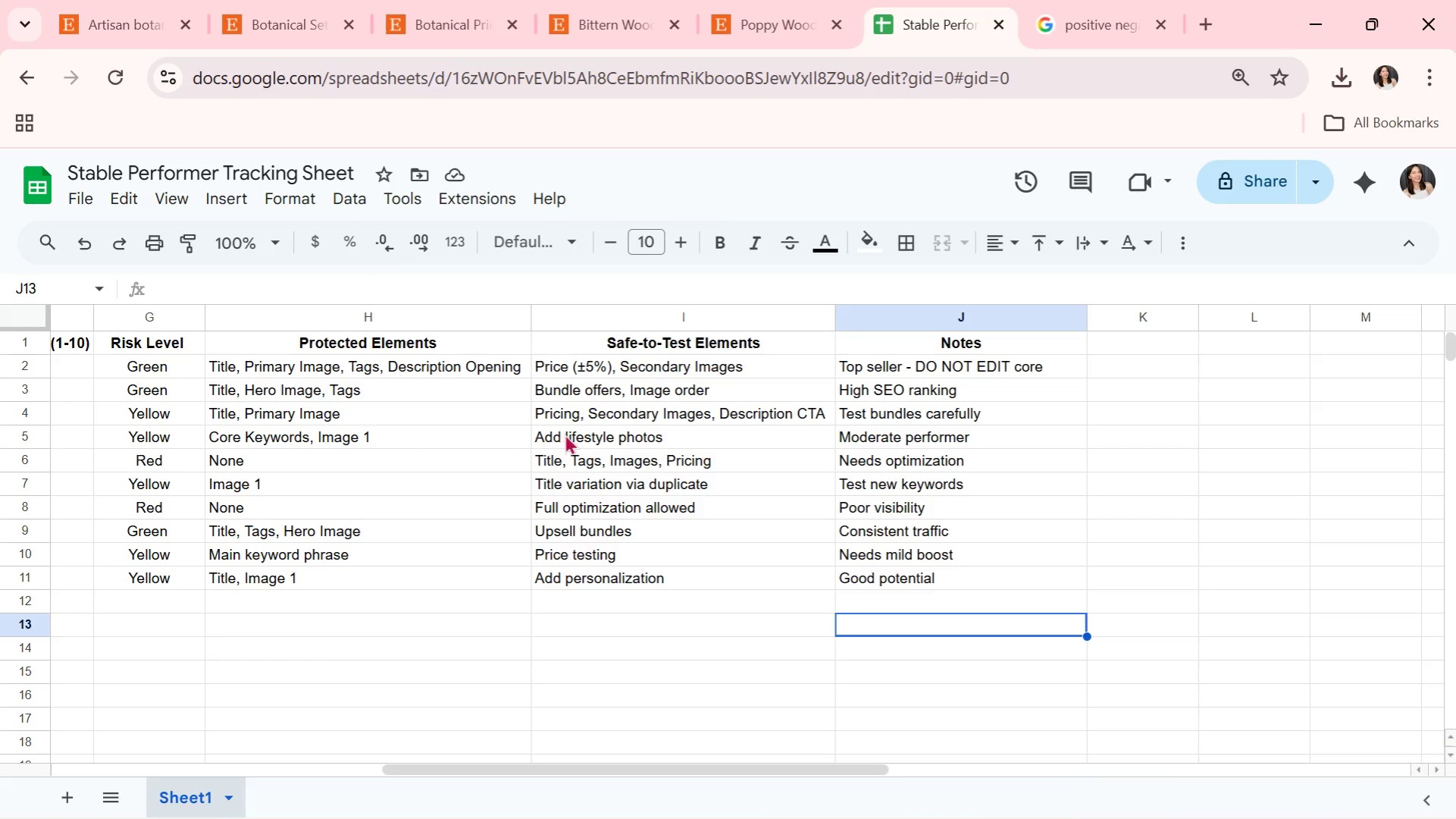 
key(Alt+Tab)
 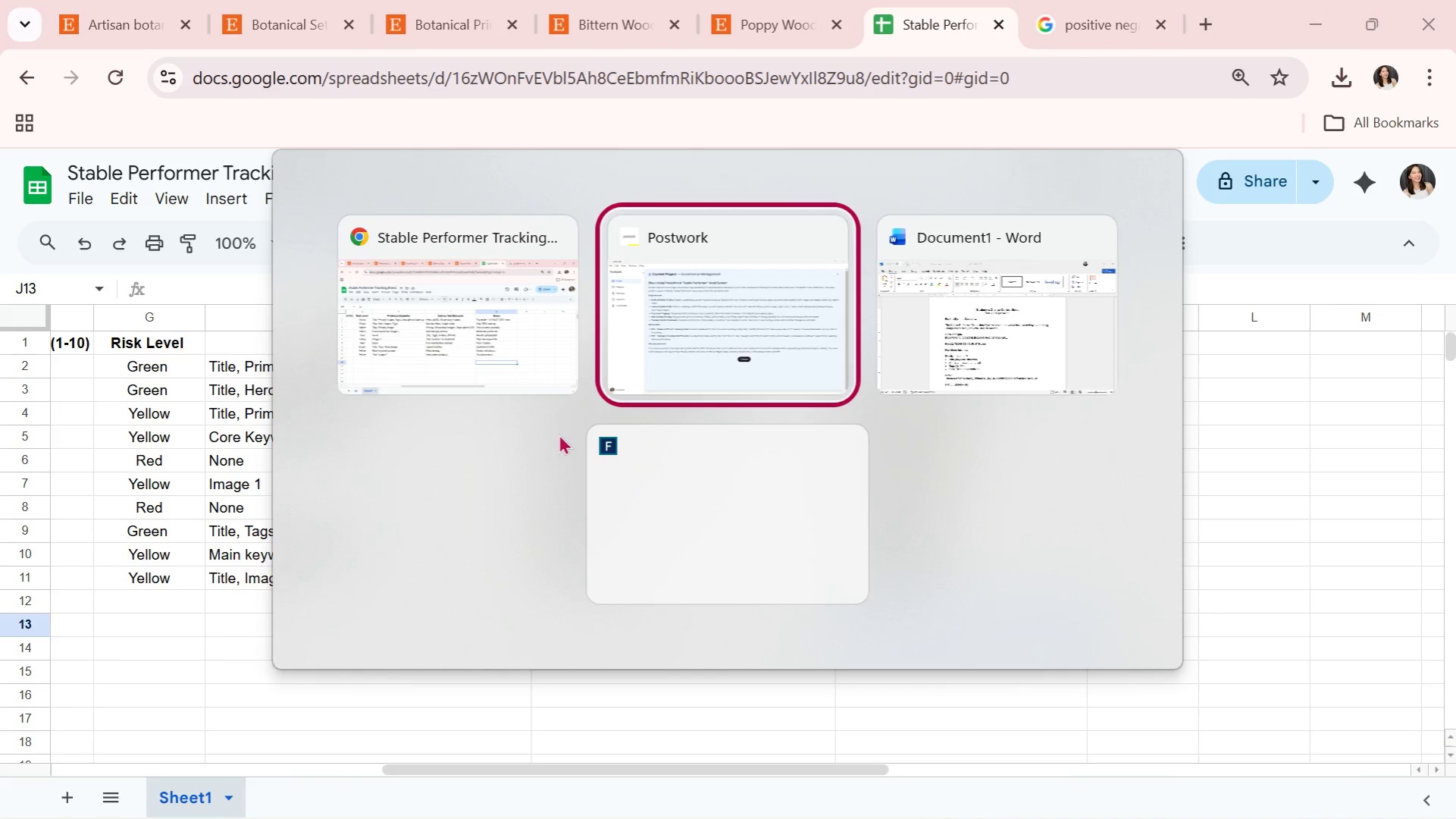 
key(Alt+Tab)
 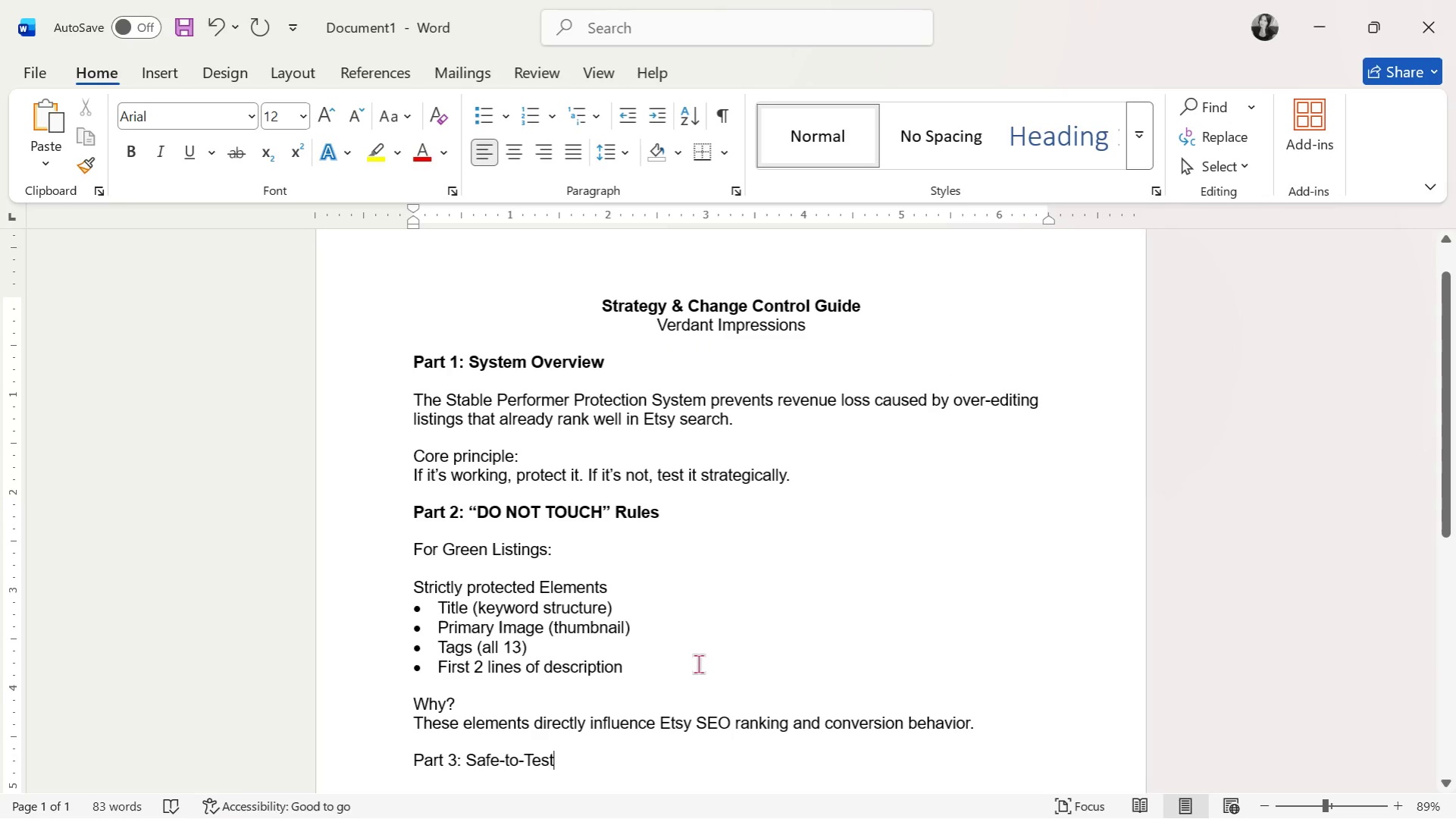 
type( Elements)
 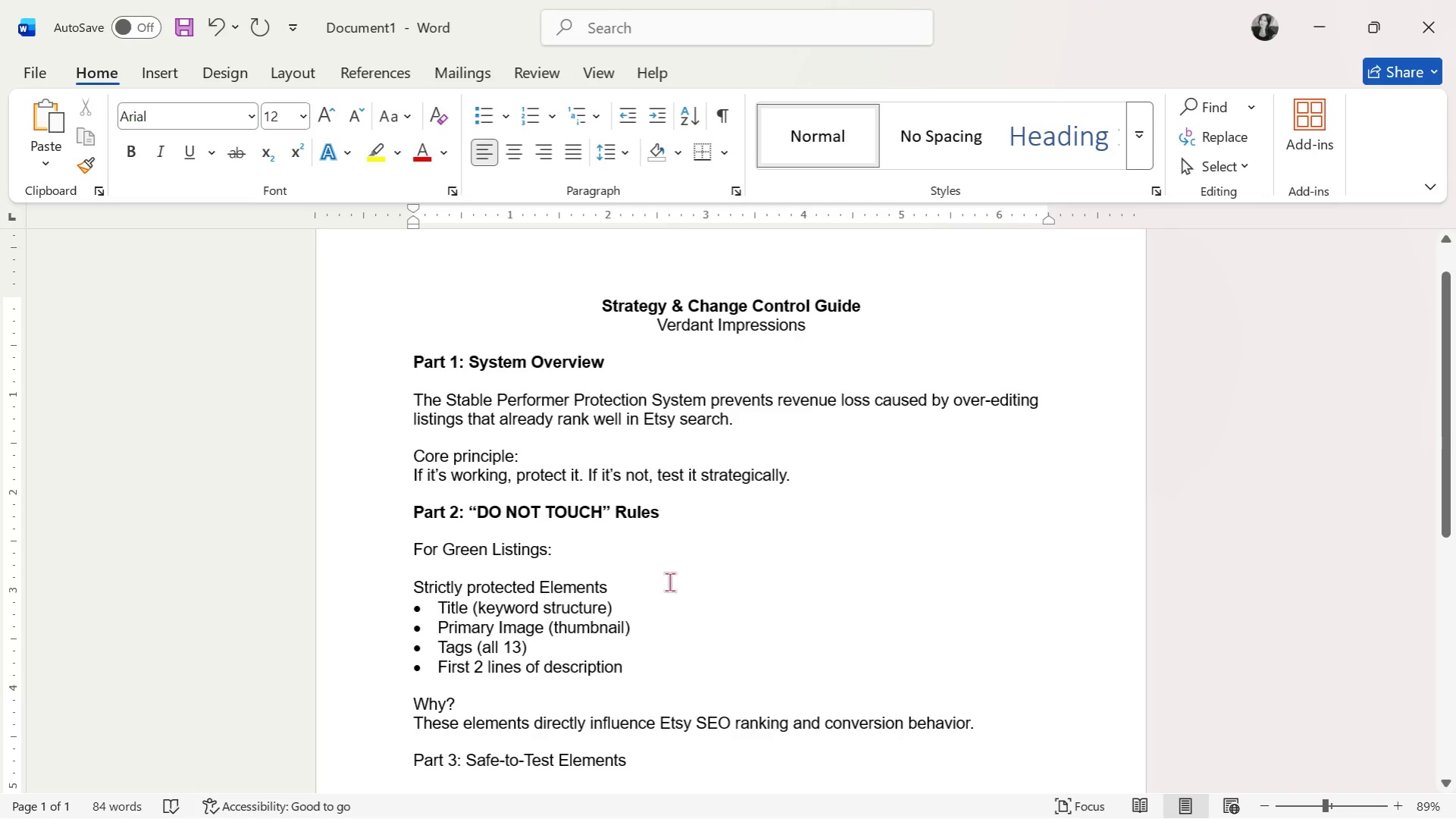 
scroll: coordinate [621, 626], scroll_direction: down, amount: 4.0
 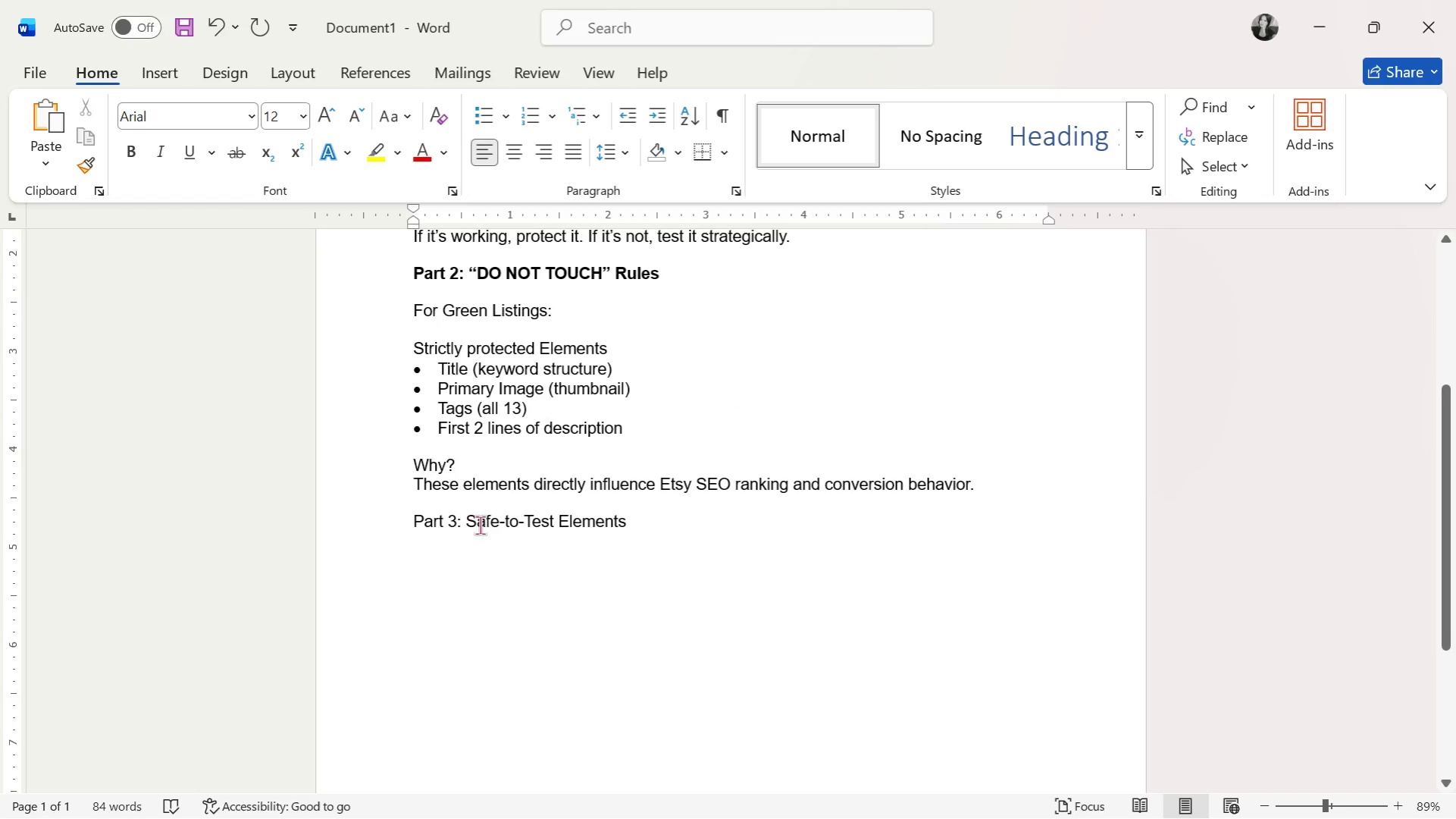 
double_click([480, 525])
 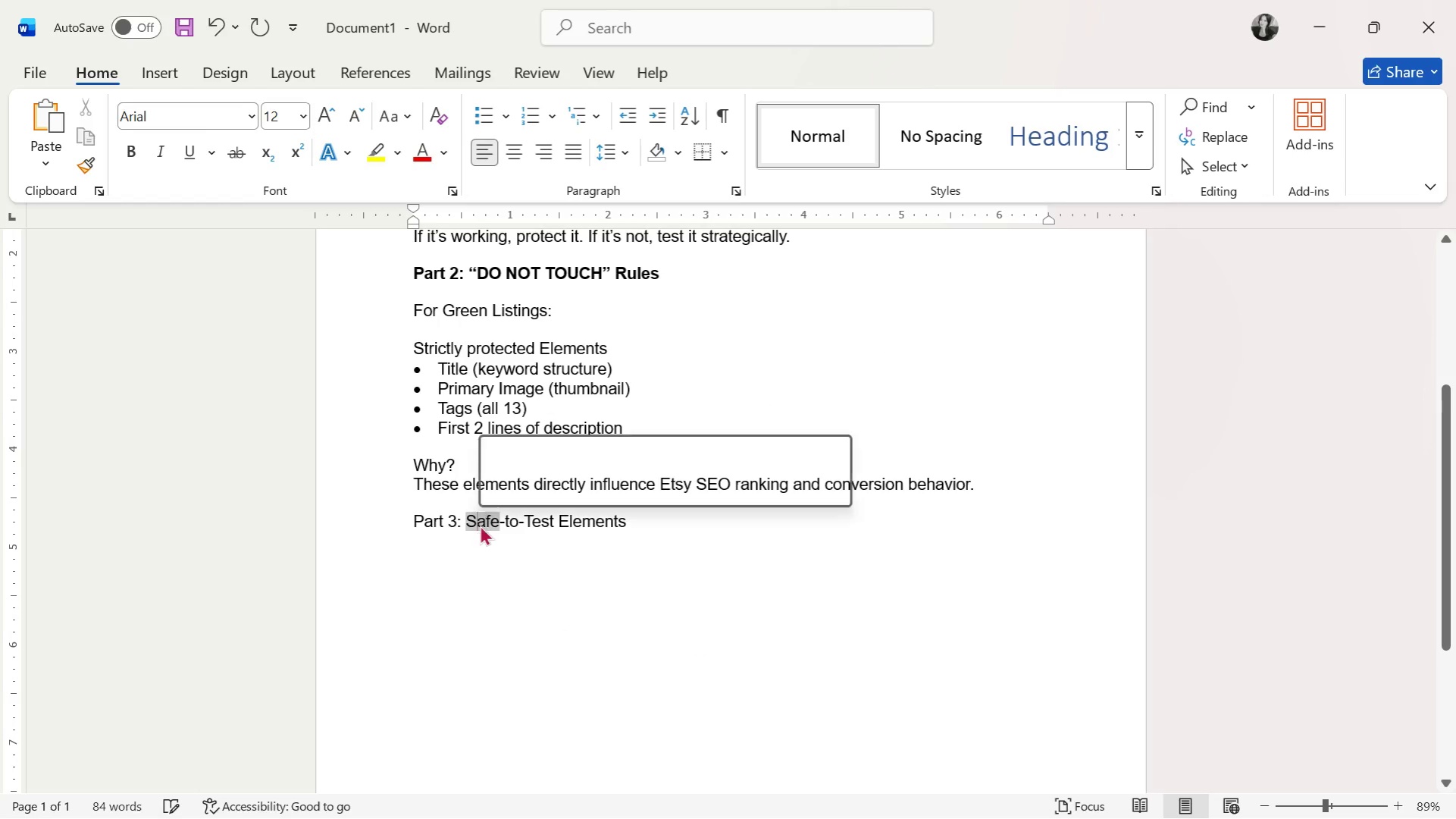 
triple_click([480, 525])
 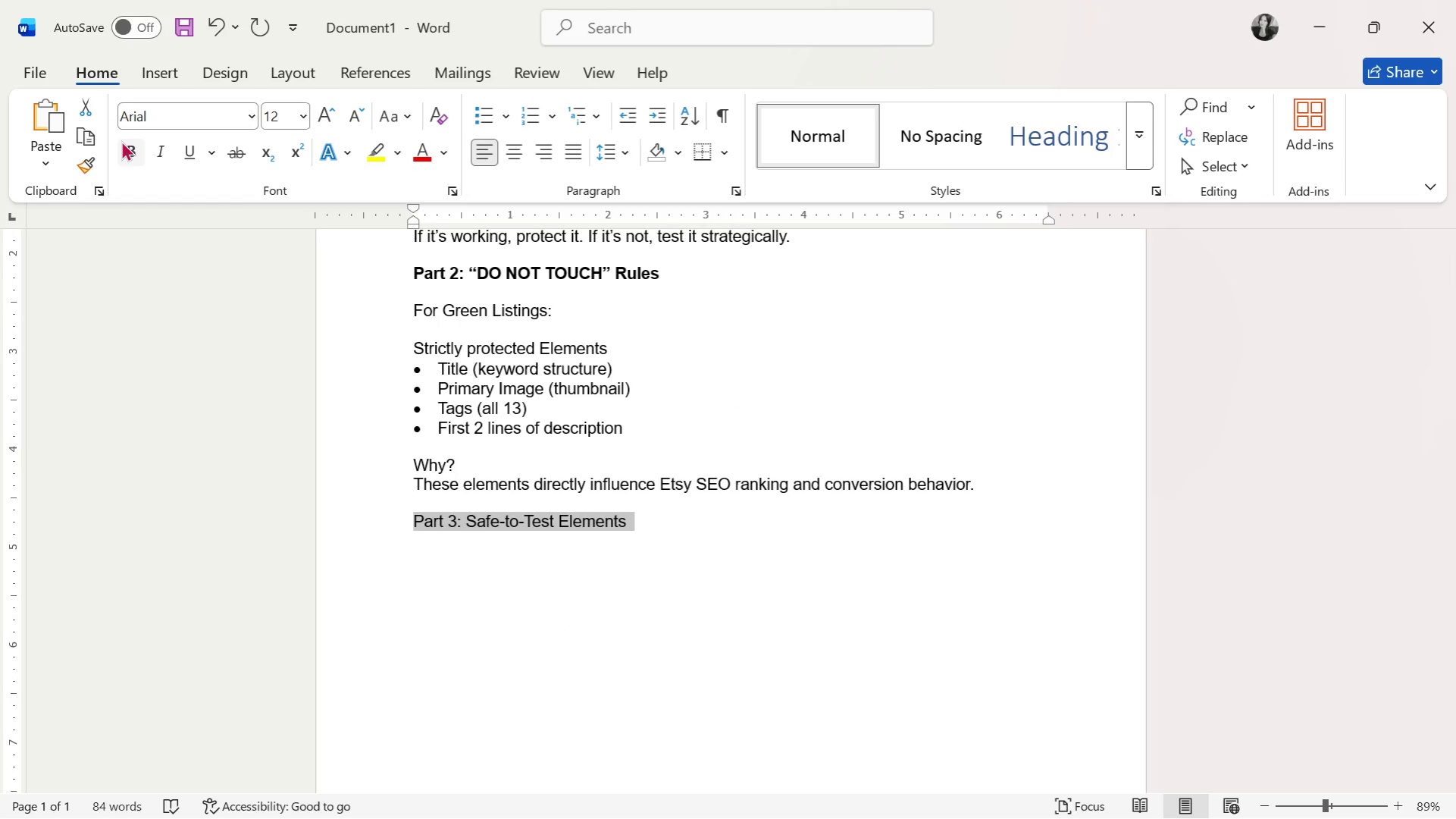 
left_click([131, 148])
 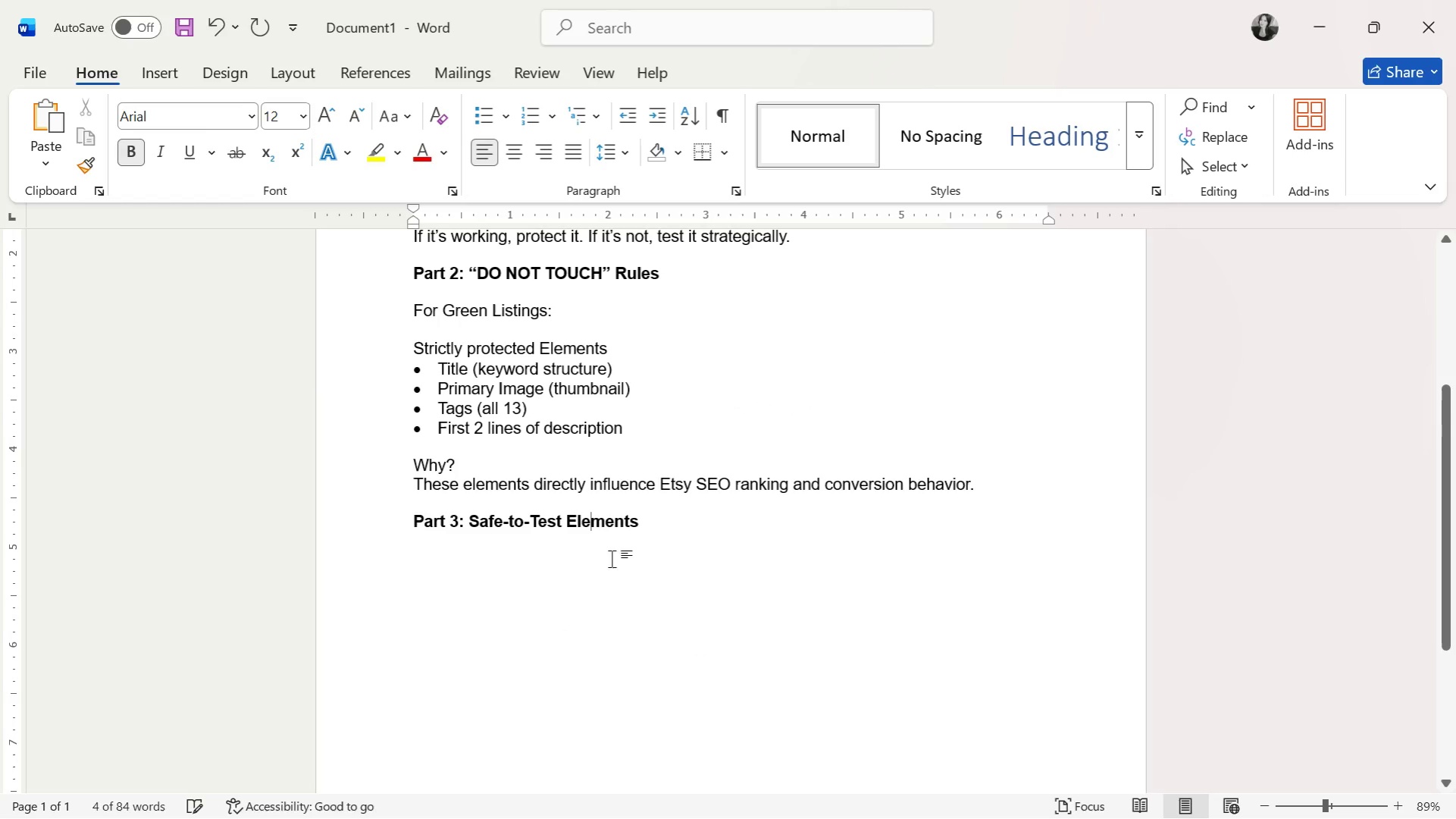 
triple_click([657, 529])
 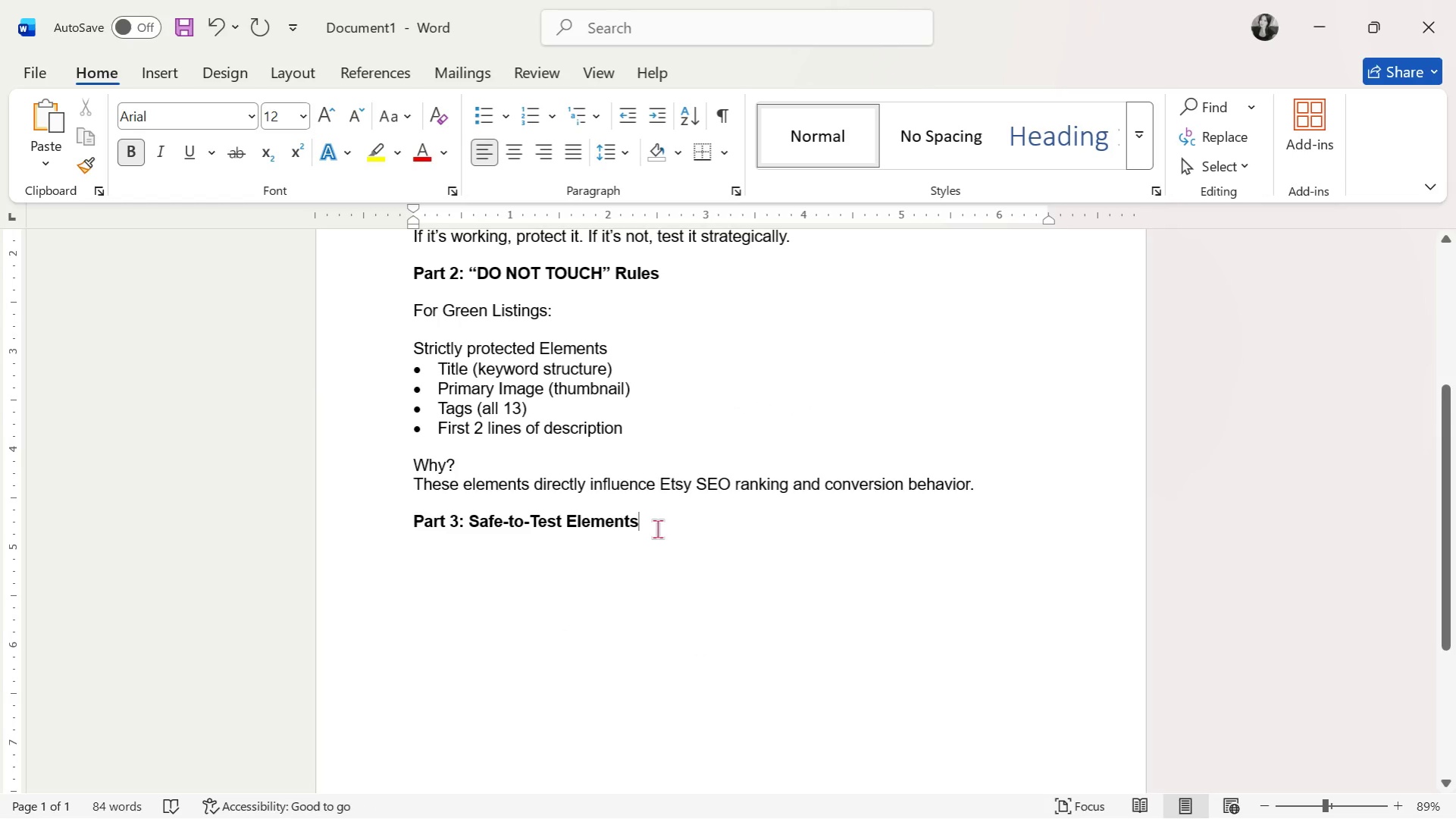 
key(Enter)
 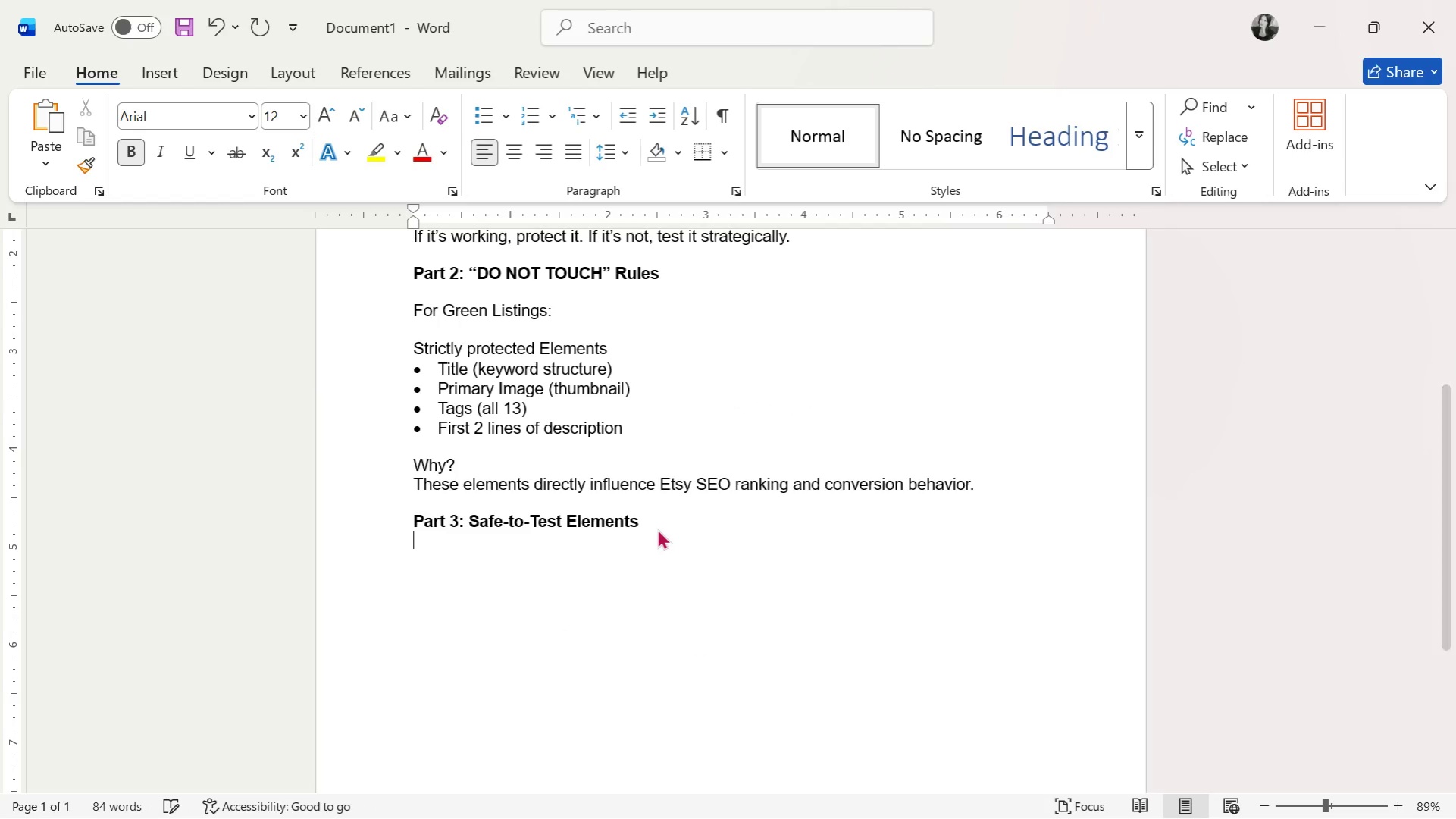 
key(Enter)
 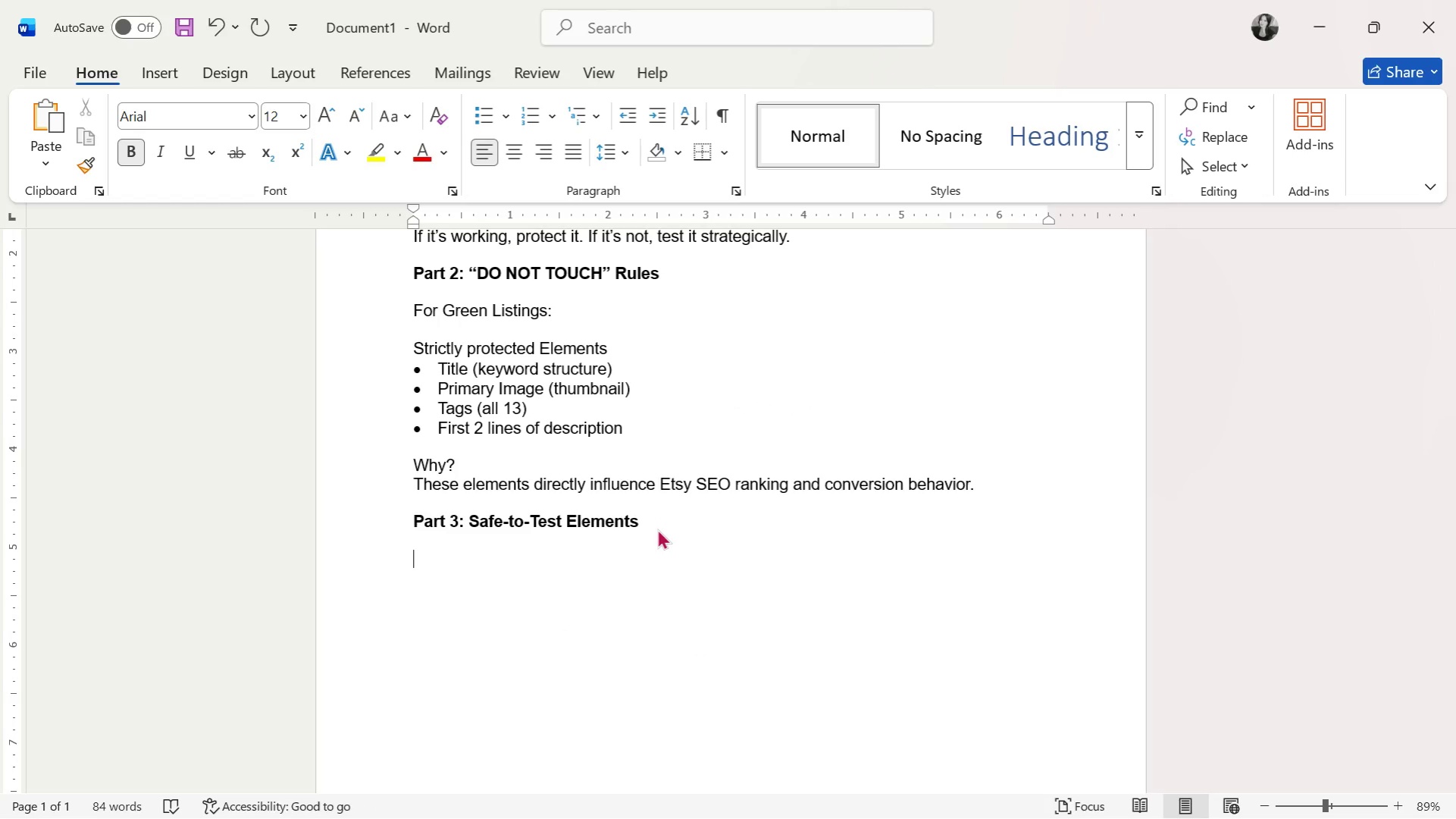 
type(Allow)
key(Backspace)
key(Backspace)
key(Backspace)
key(Backspace)
key(Backspace)
 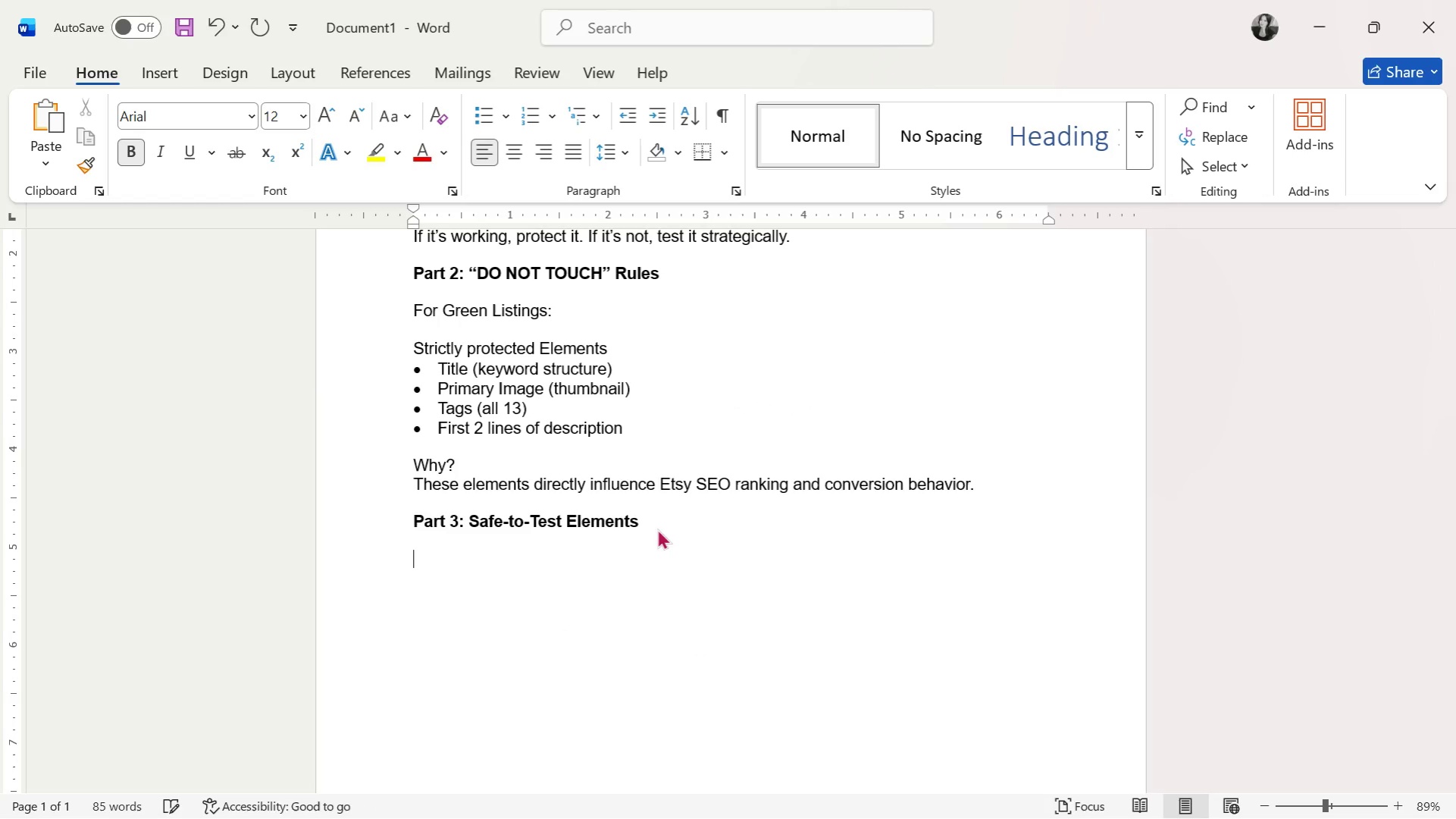 
key(Control+B)
 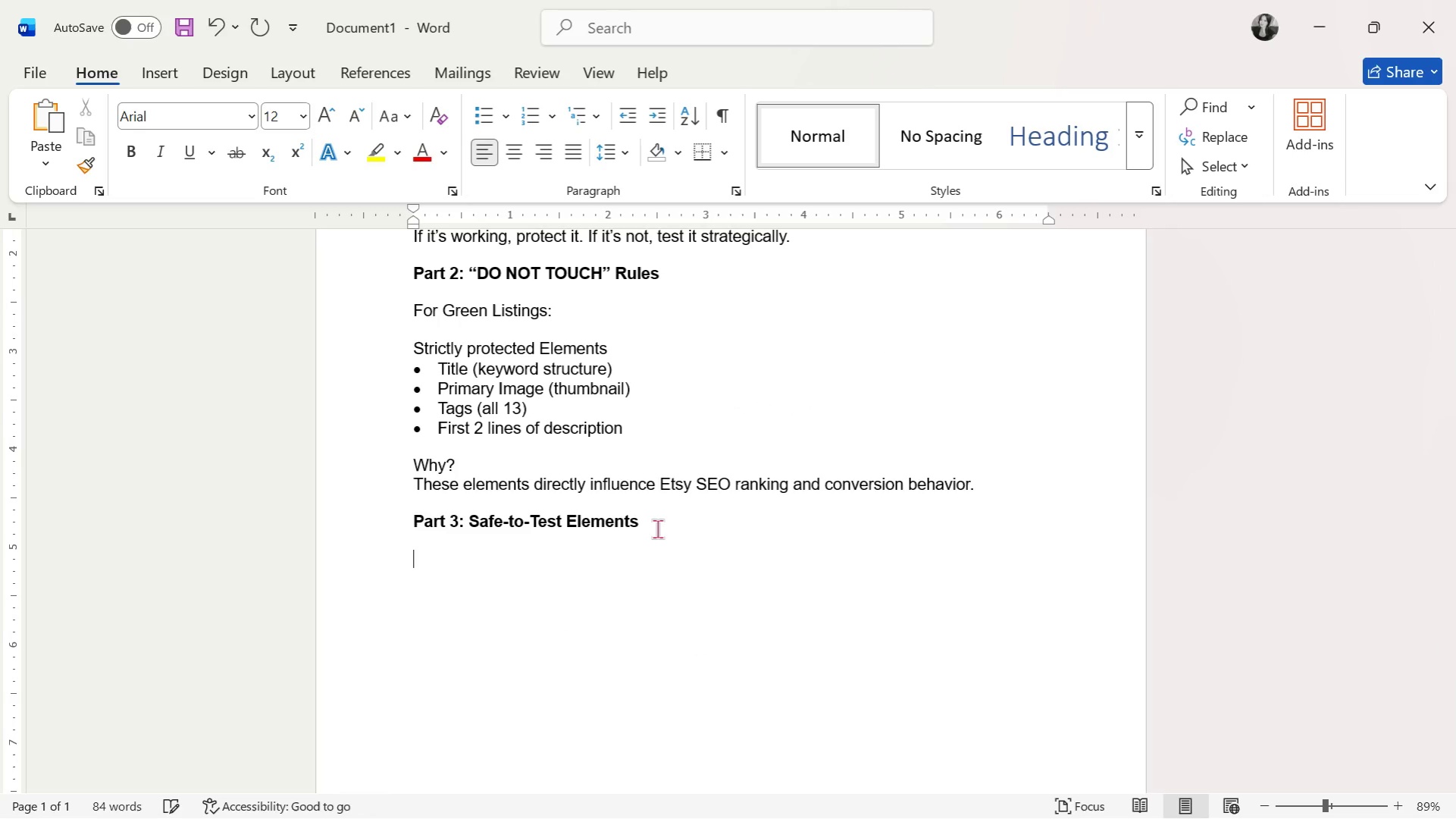 
type(Allowed without risking ranking drops:)
 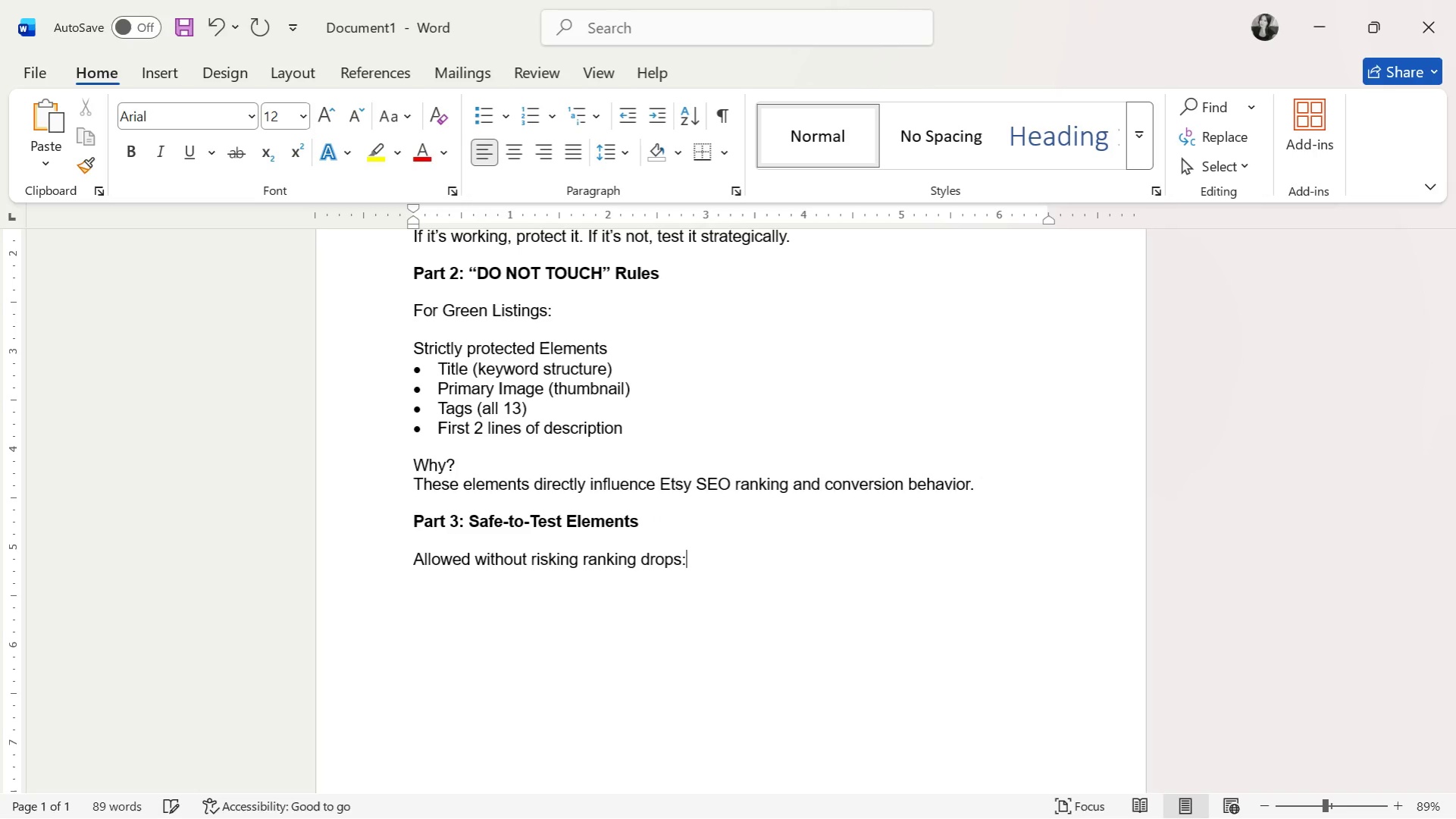 
 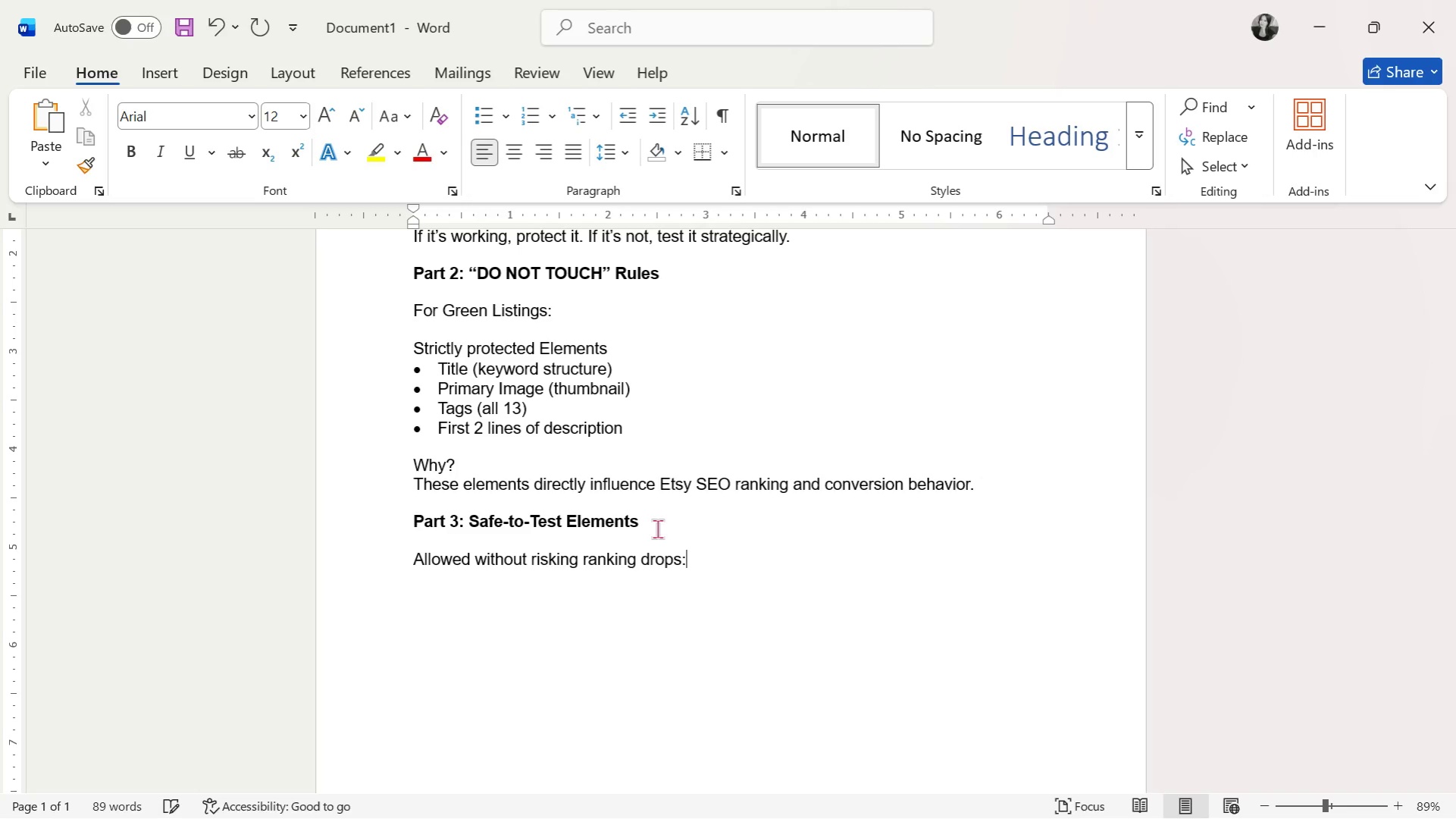 
key(Enter)
 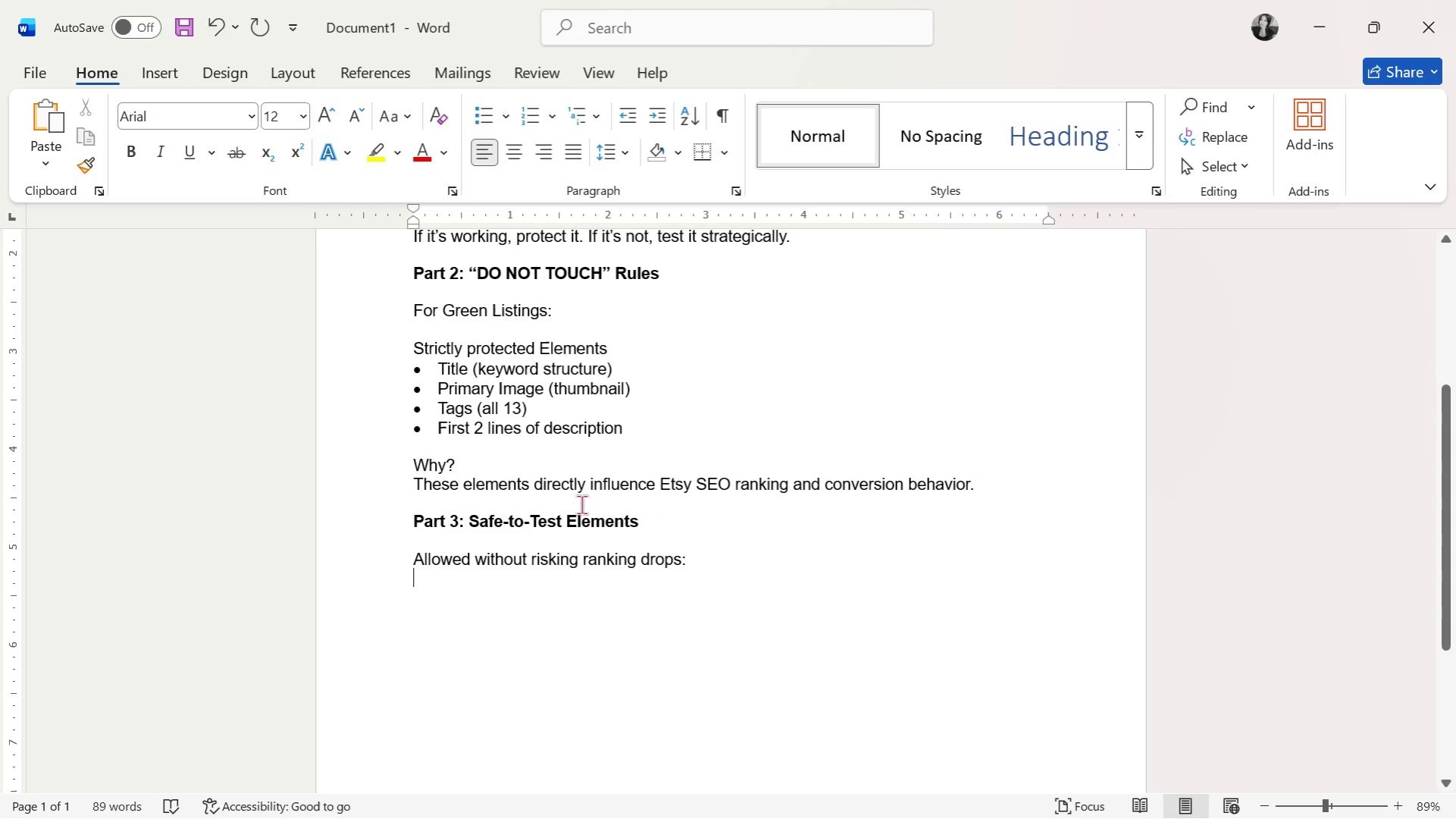 
scroll: coordinate [681, 676], scroll_direction: up, amount: 3.0
 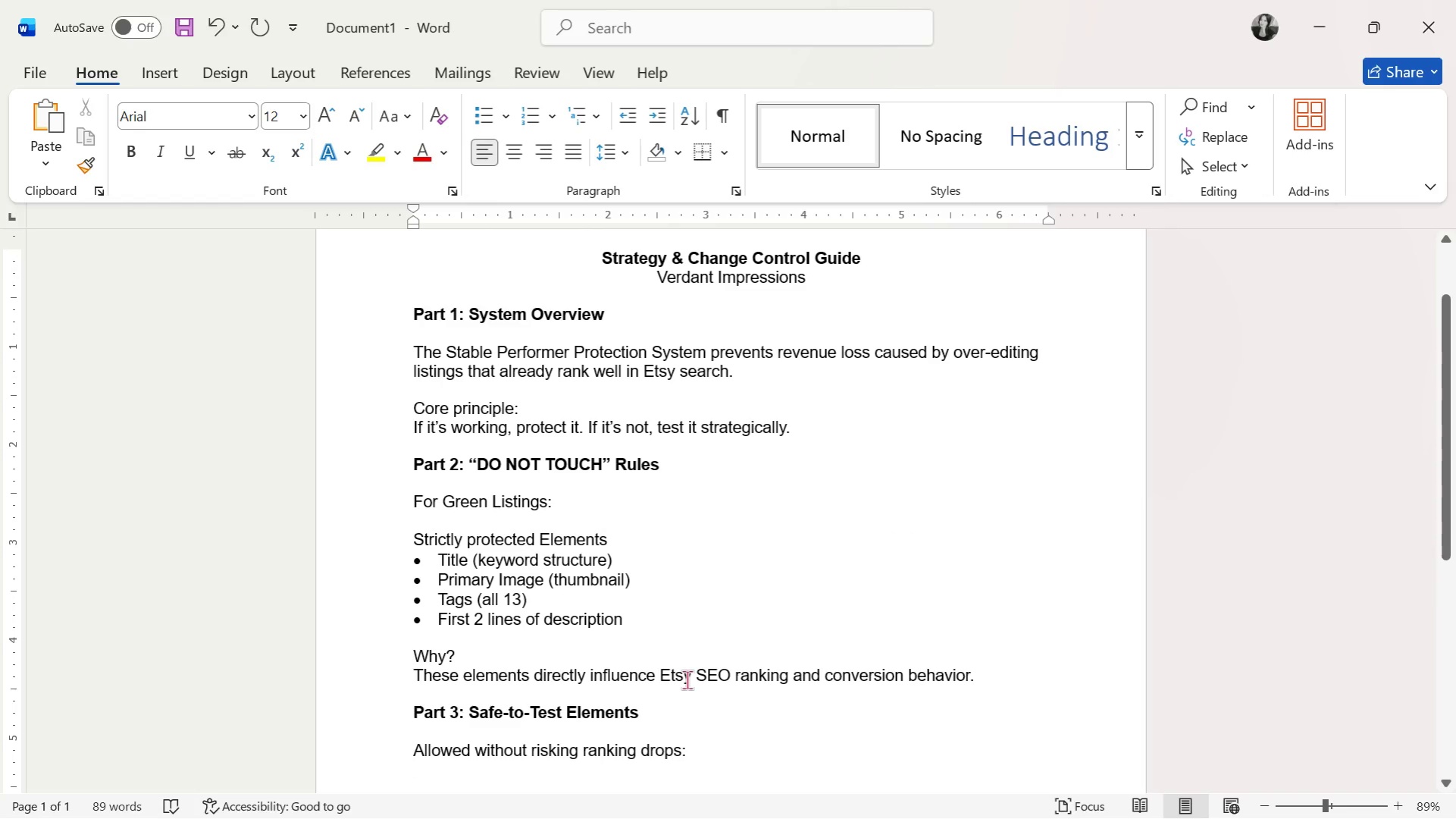 
scroll: coordinate [687, 679], scroll_direction: down, amount: 1.0
 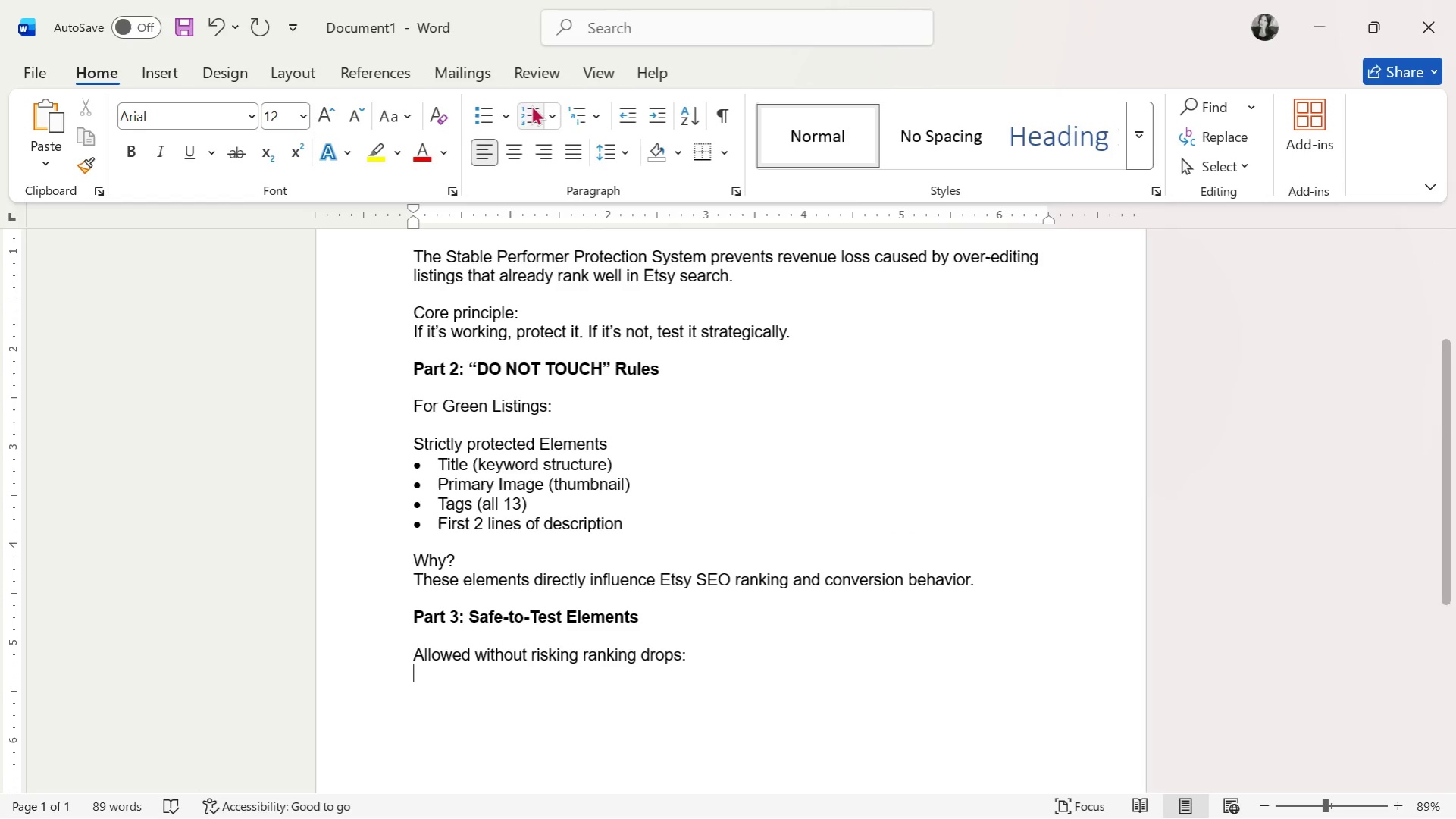 
left_click([474, 111])
 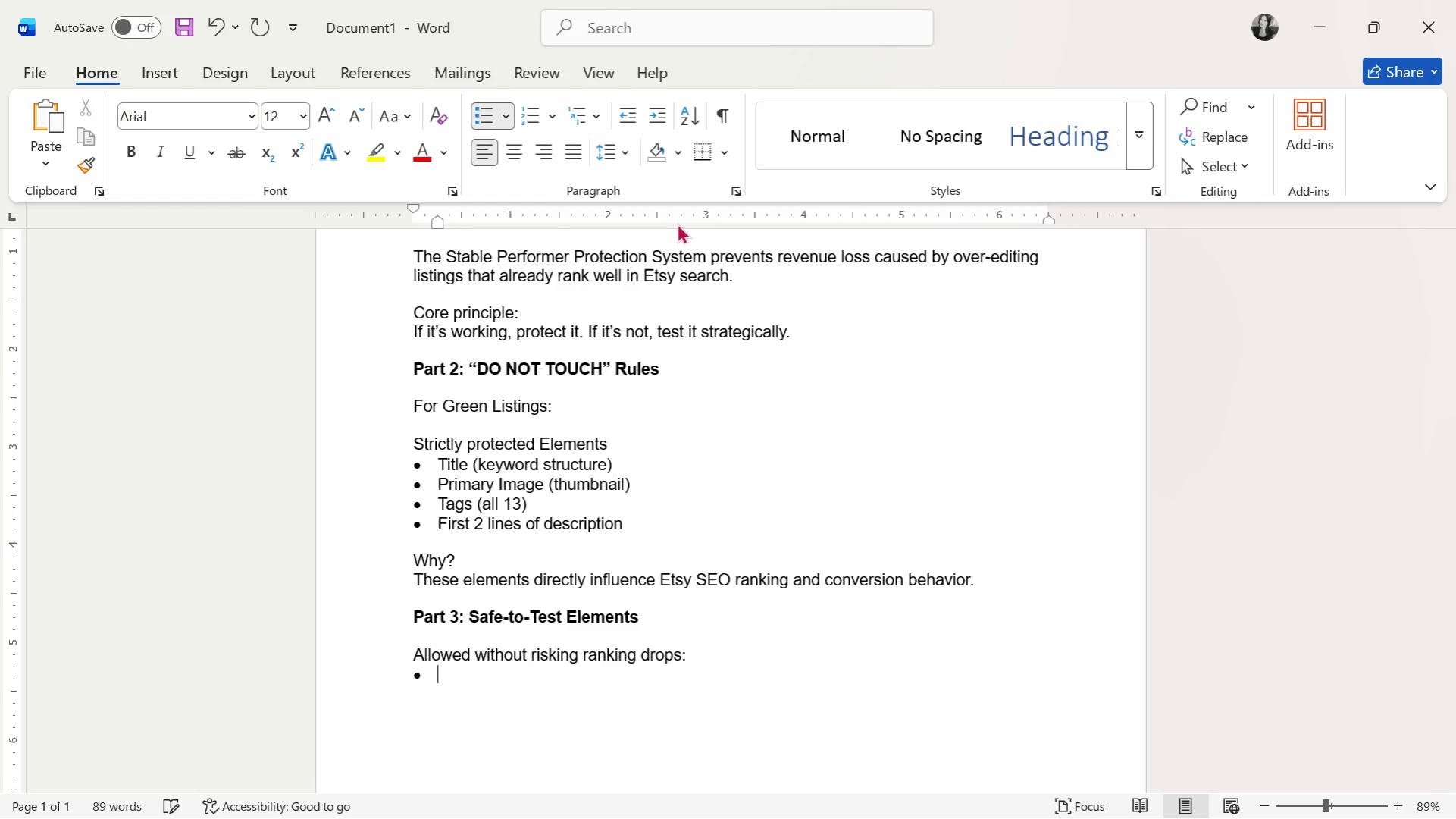 
scroll: coordinate [682, 410], scroll_direction: down, amount: 3.0
 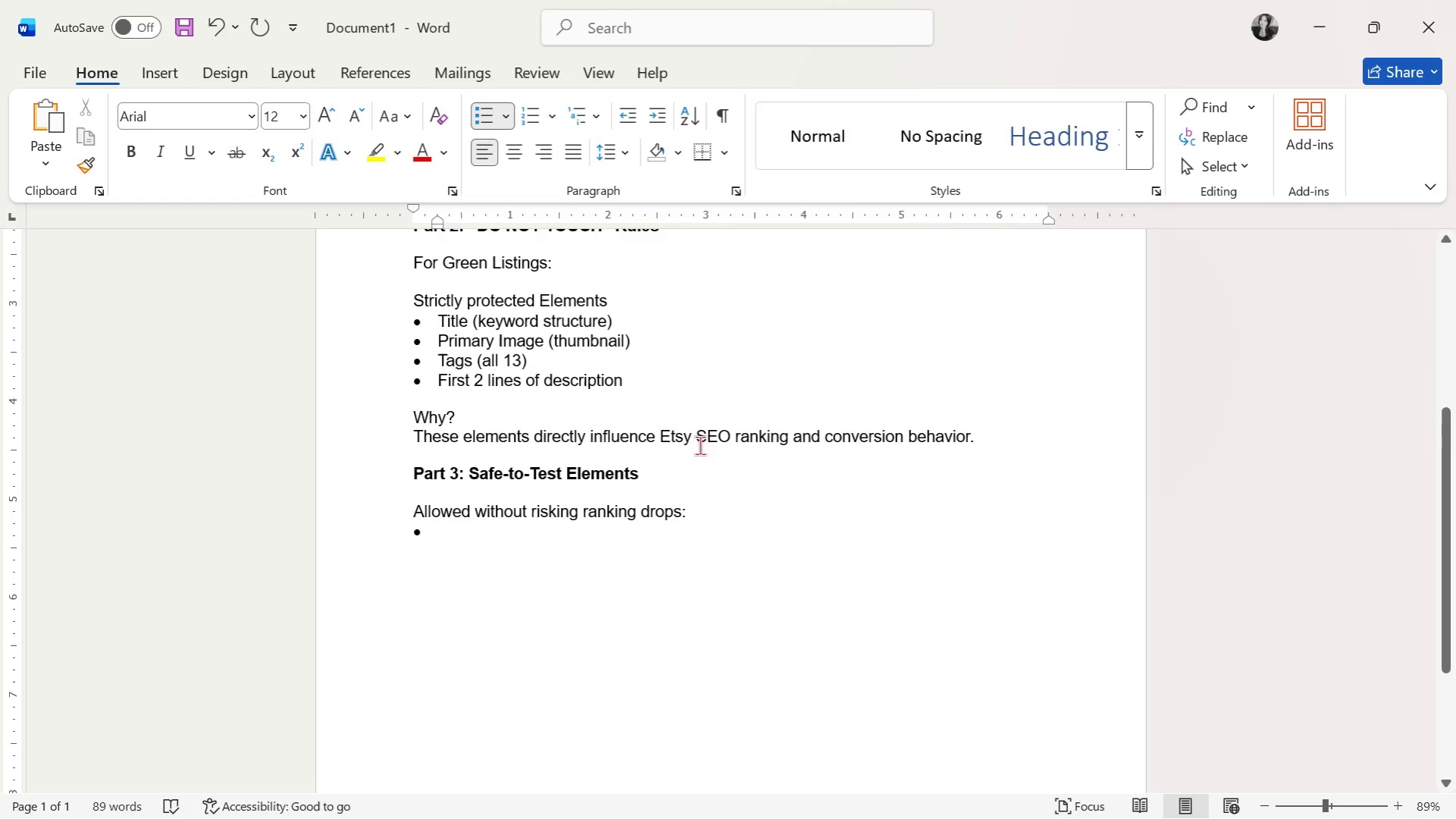 
type(price adjustments (ma)
key(Backspace)
type(x)
key(Backspace)
type(axa)
key(Backspace)
type( )
key(Tab)
 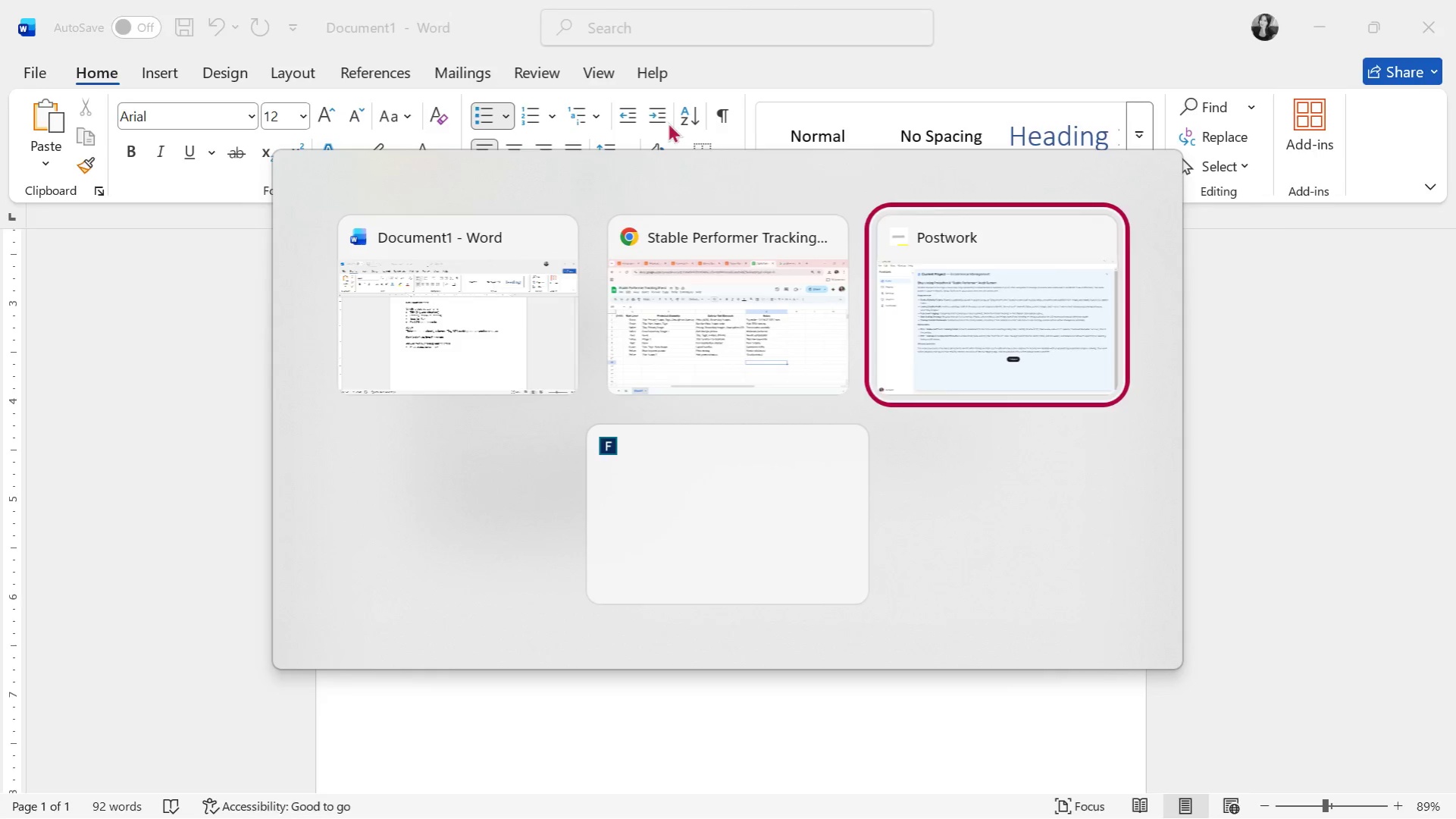 
key(Alt+Tab)